 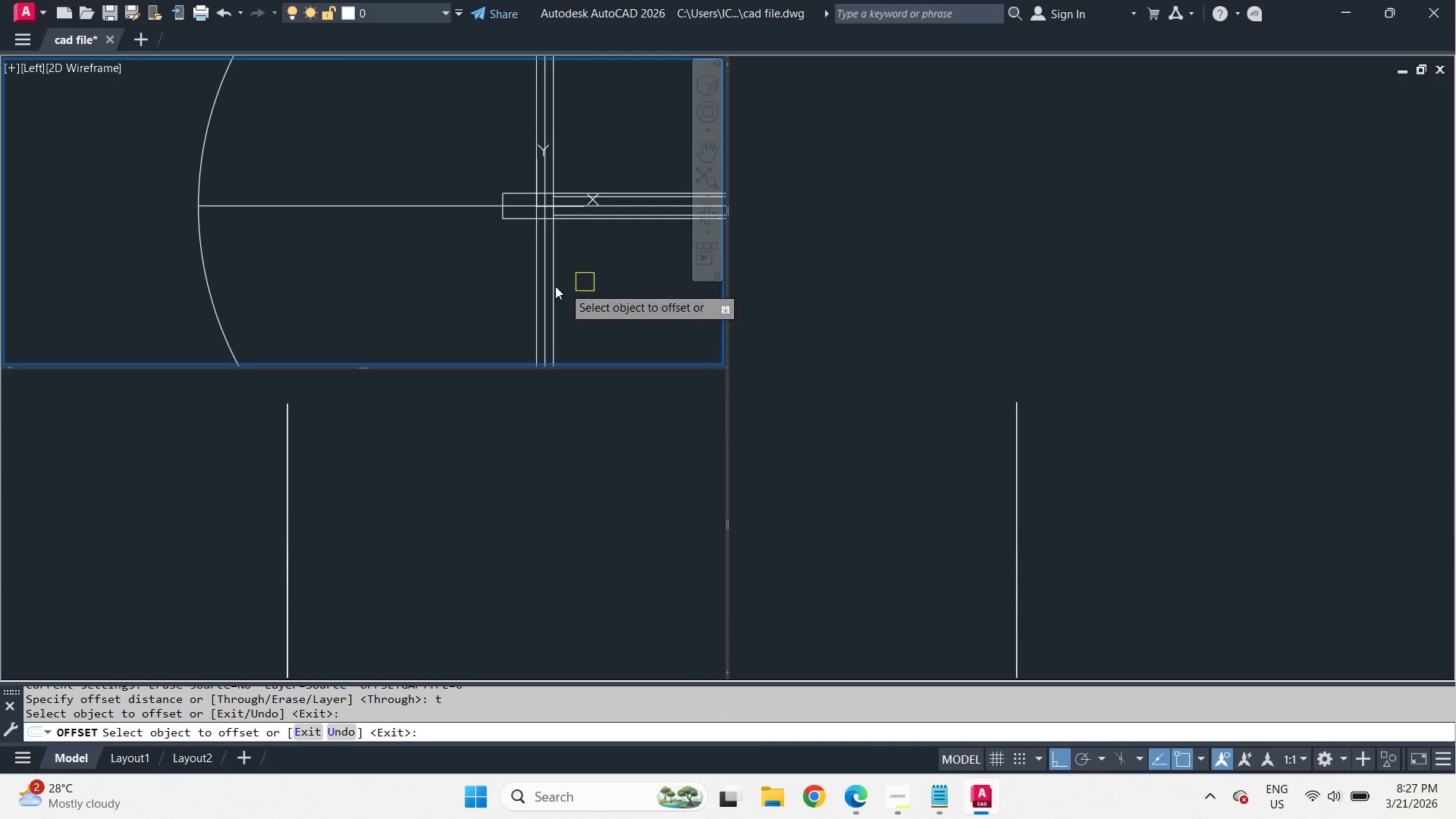 
scroll: coordinate [469, 271], scroll_direction: down, amount: 2.0
 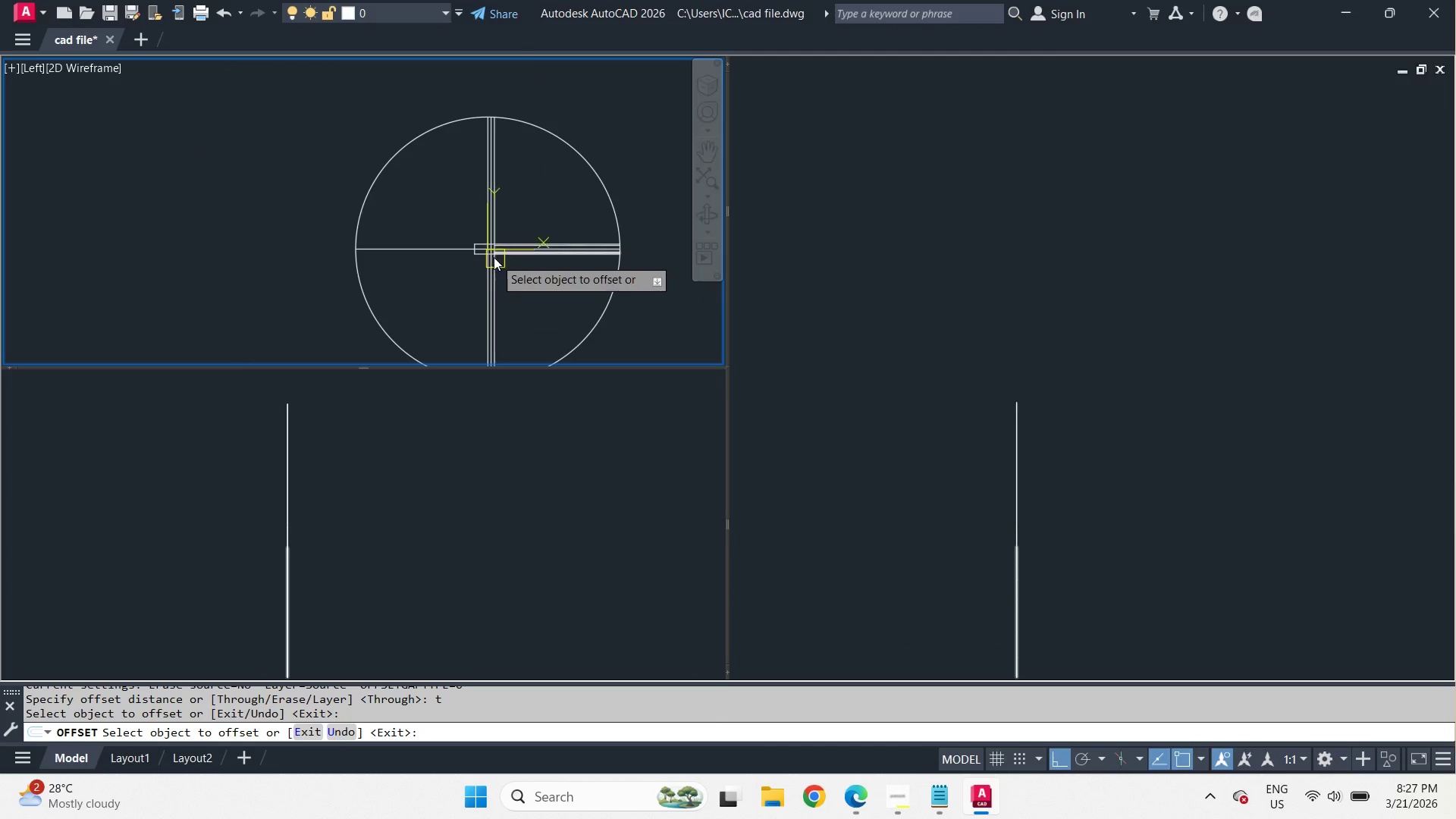 
scroll: coordinate [479, 253], scroll_direction: up, amount: 6.0
 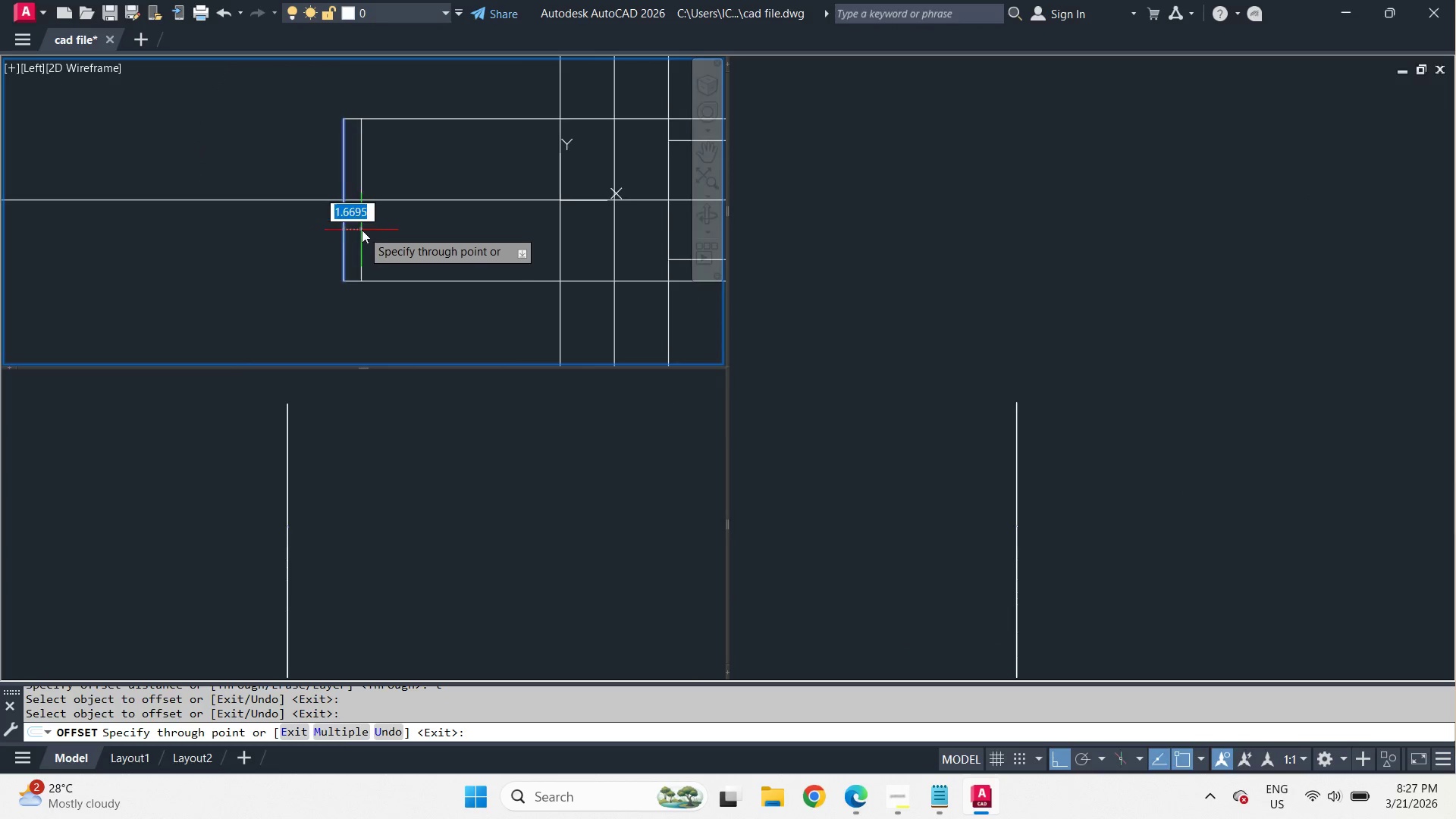 
scroll: coordinate [362, 230], scroll_direction: down, amount: 4.0
 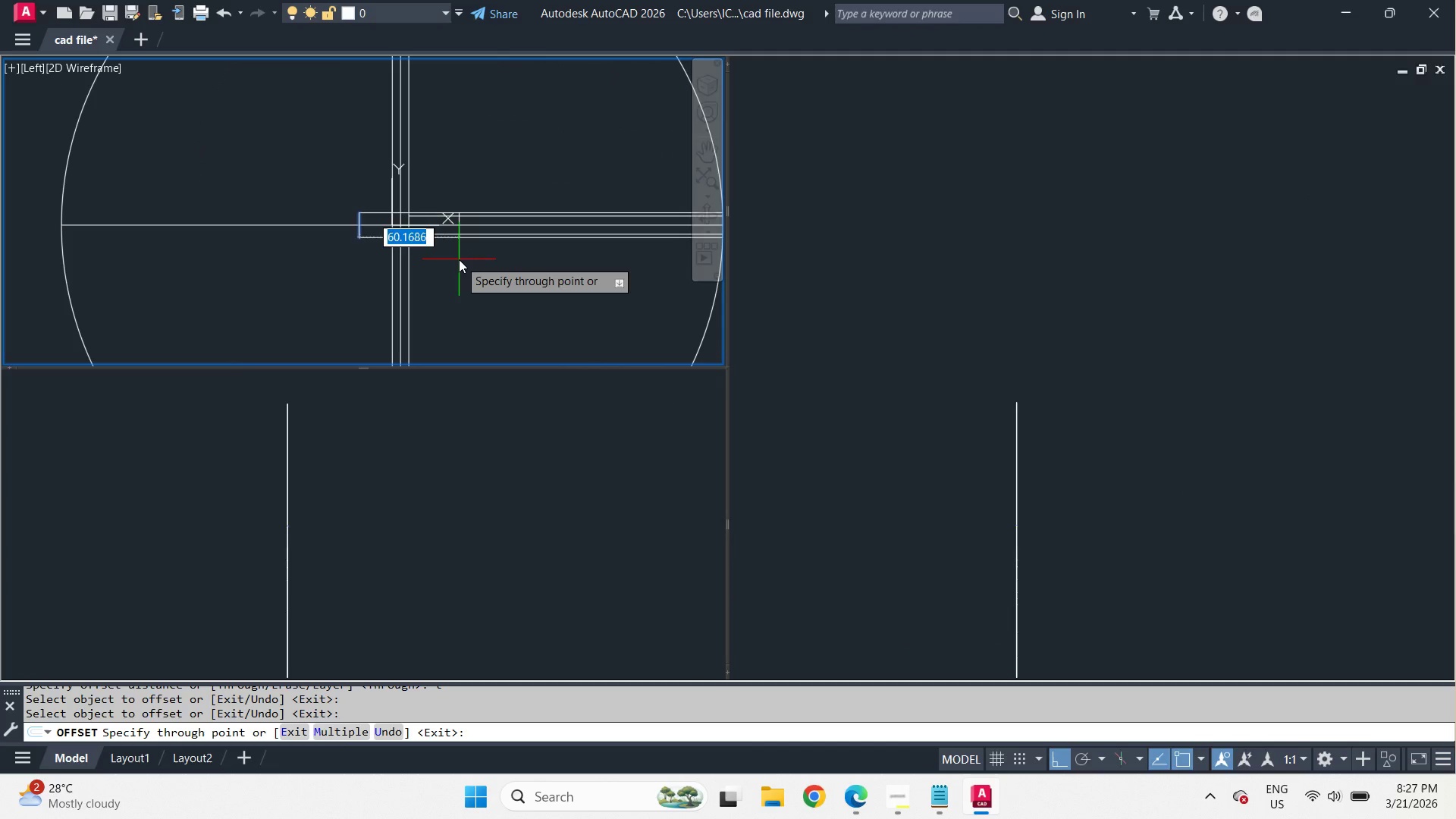 
key(Numpad1)
 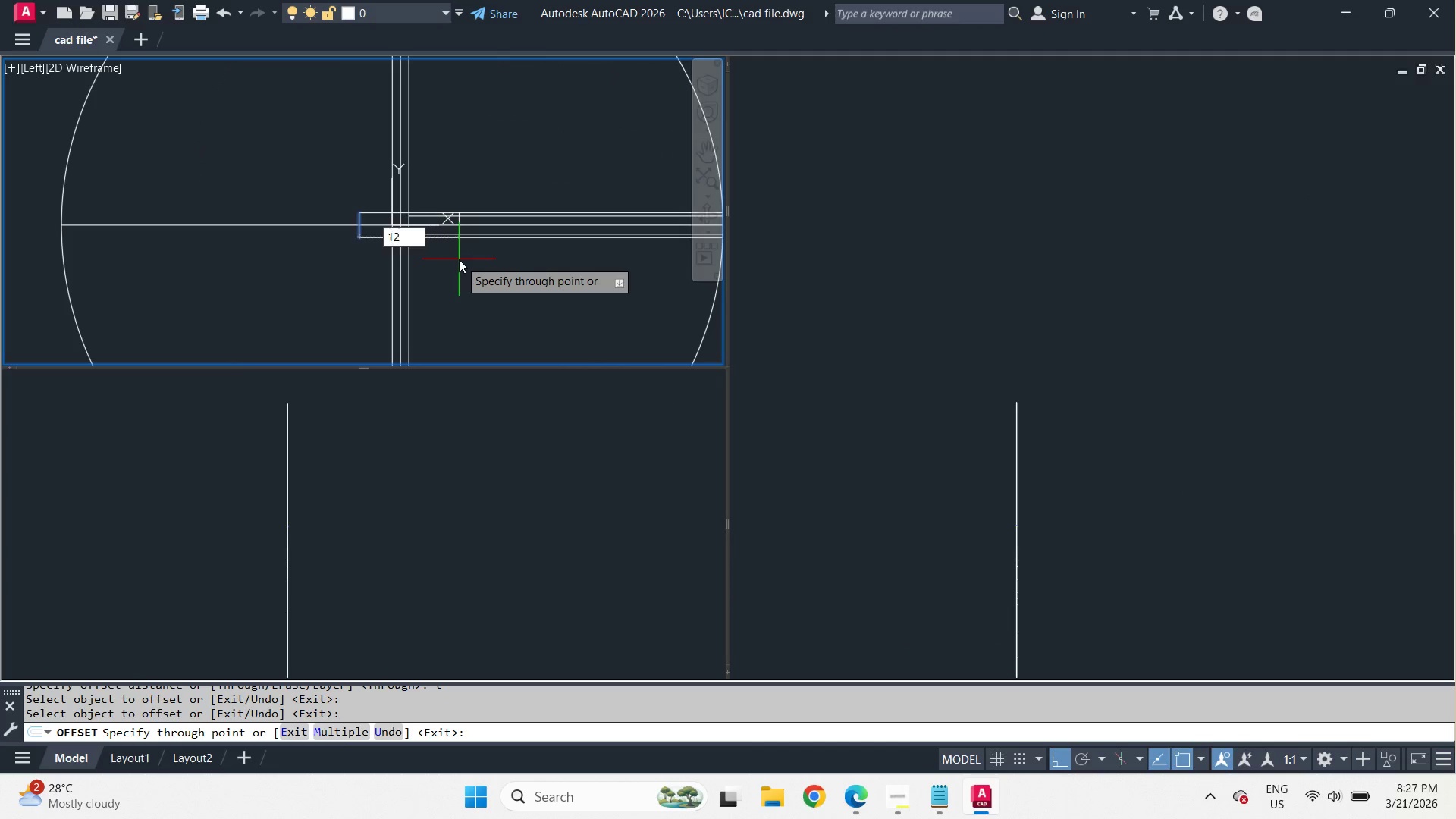 
key(Numpad2)
 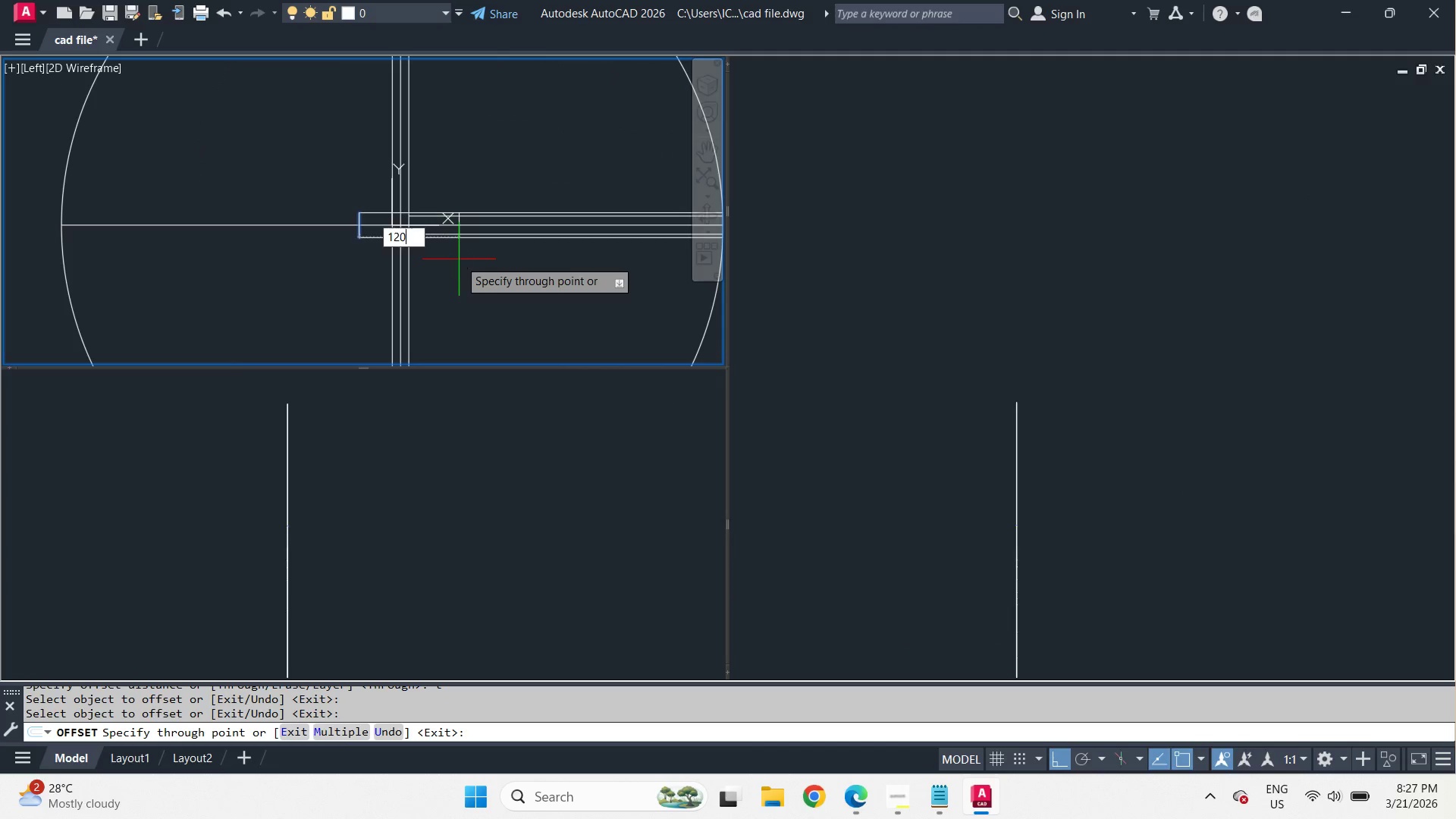 
key(Numpad0)
 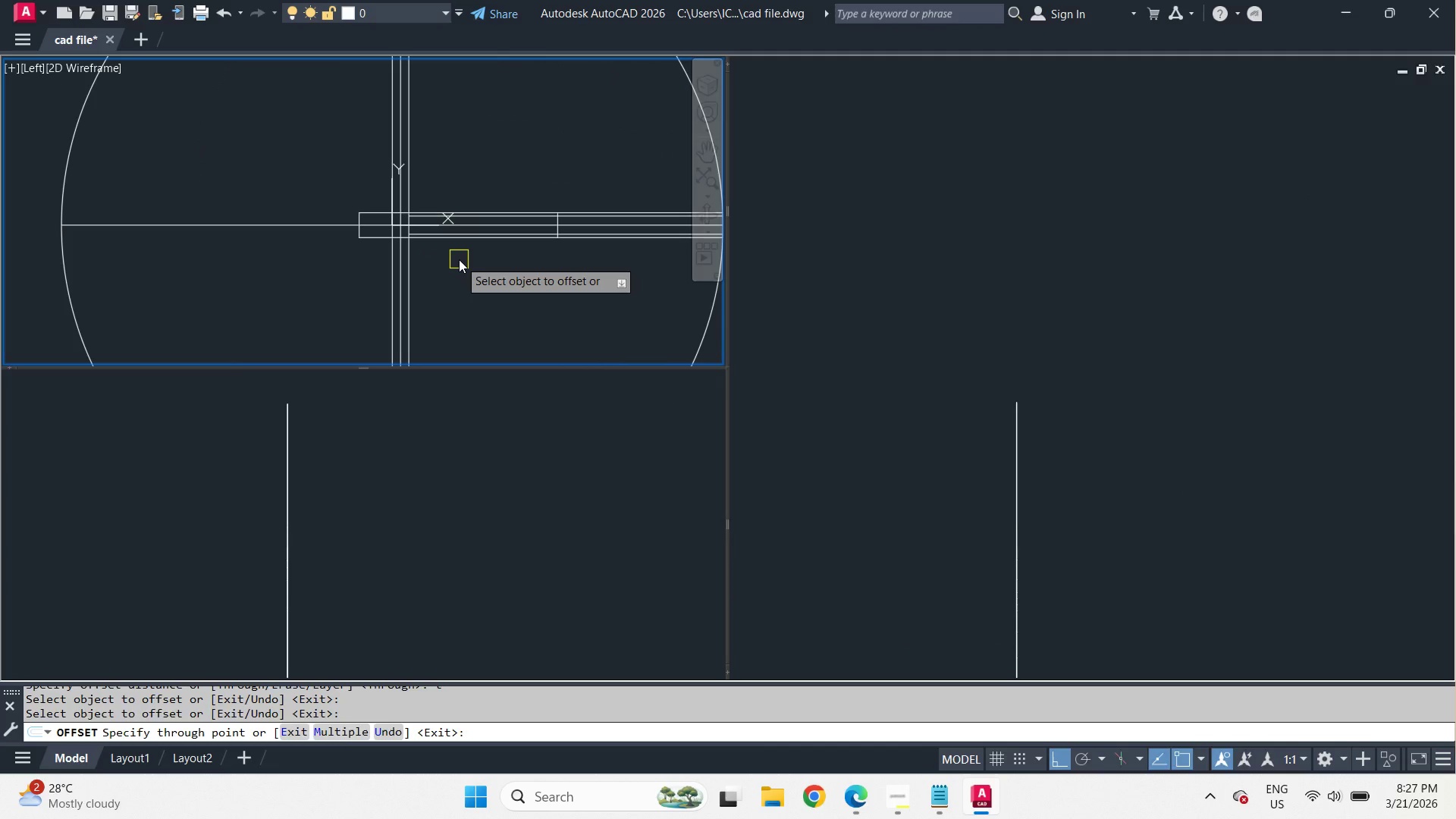 
key(NumpadEnter)
 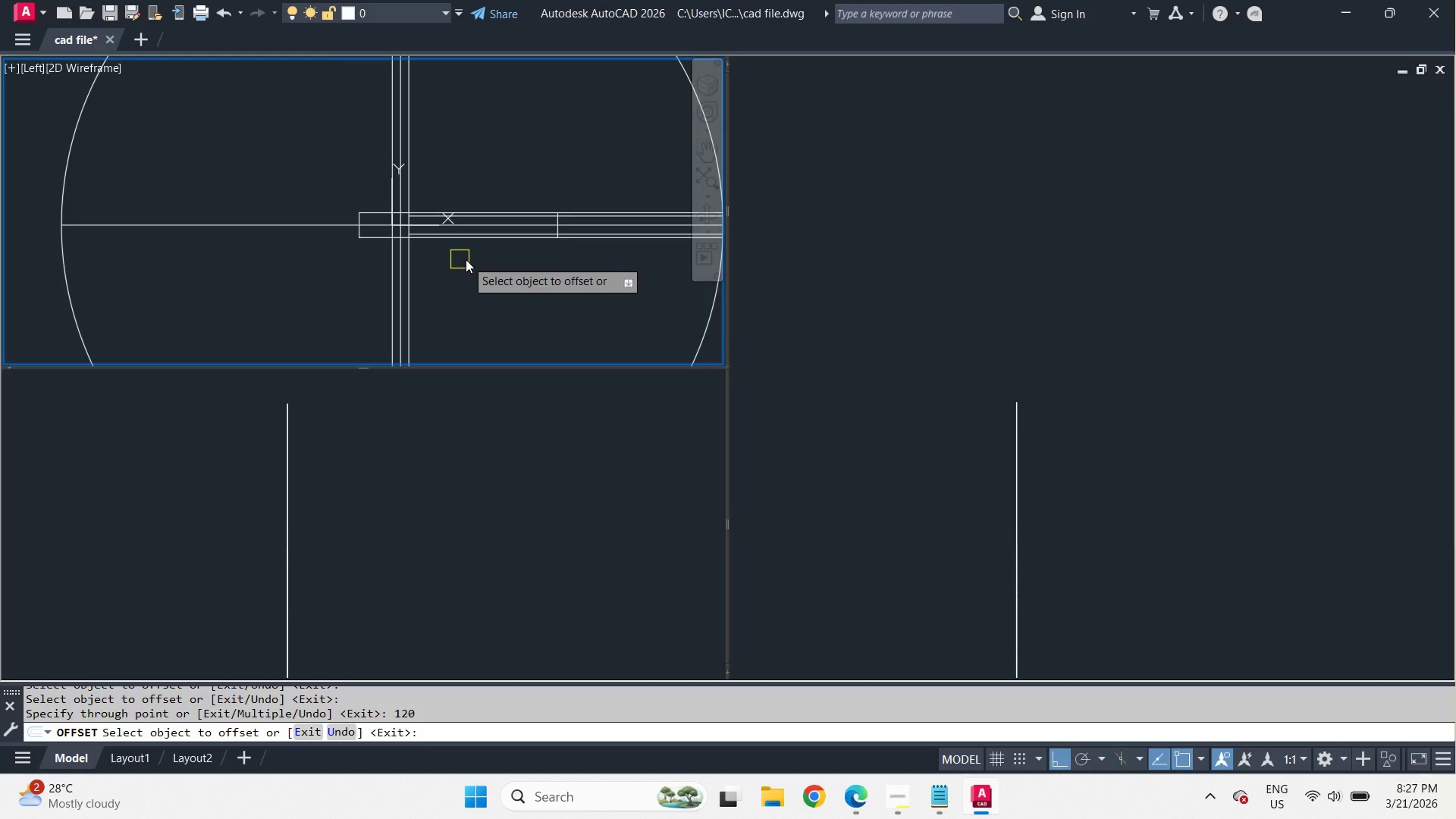 
scroll: coordinate [510, 263], scroll_direction: up, amount: 2.0
 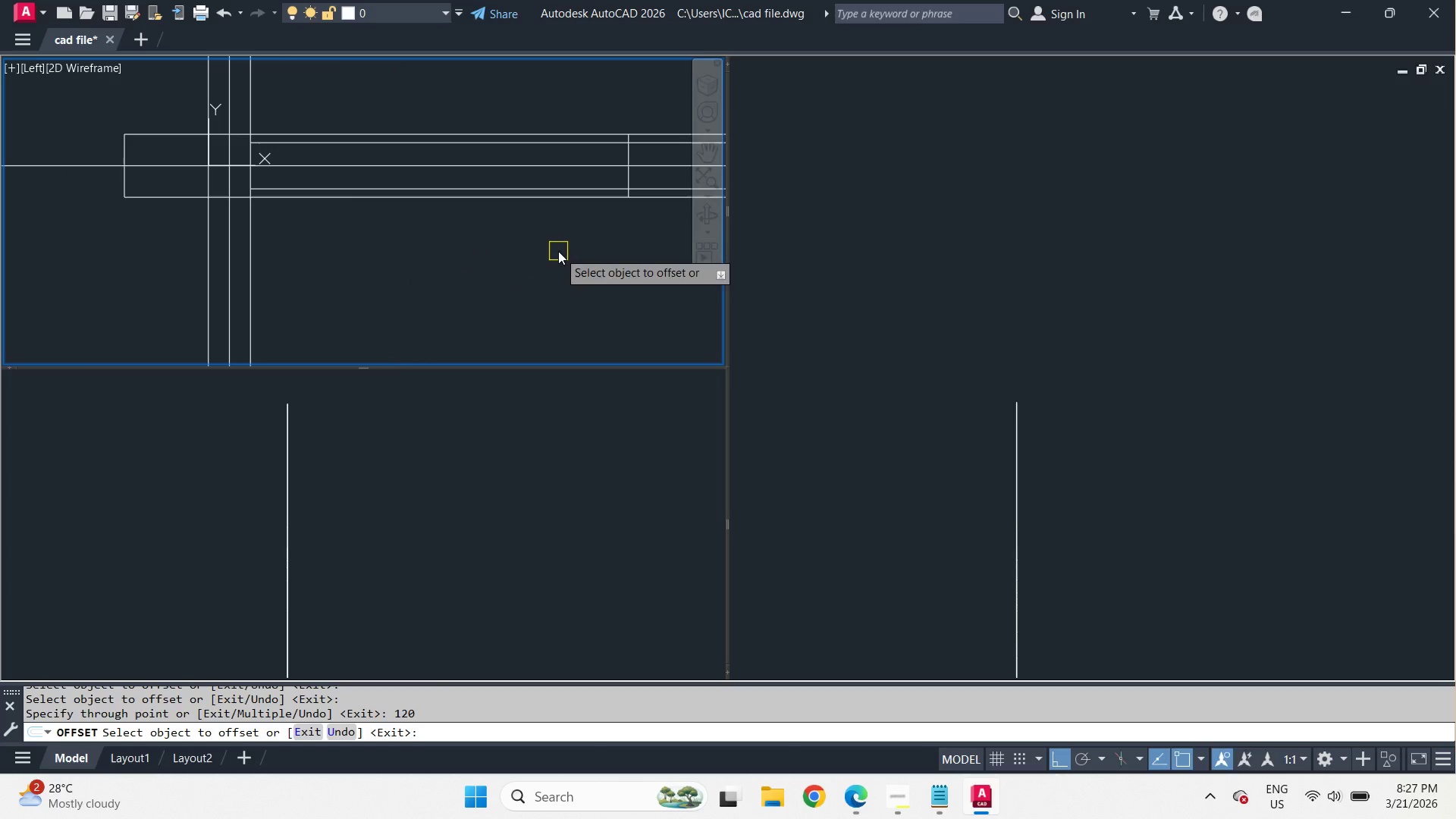 
key(Space)
 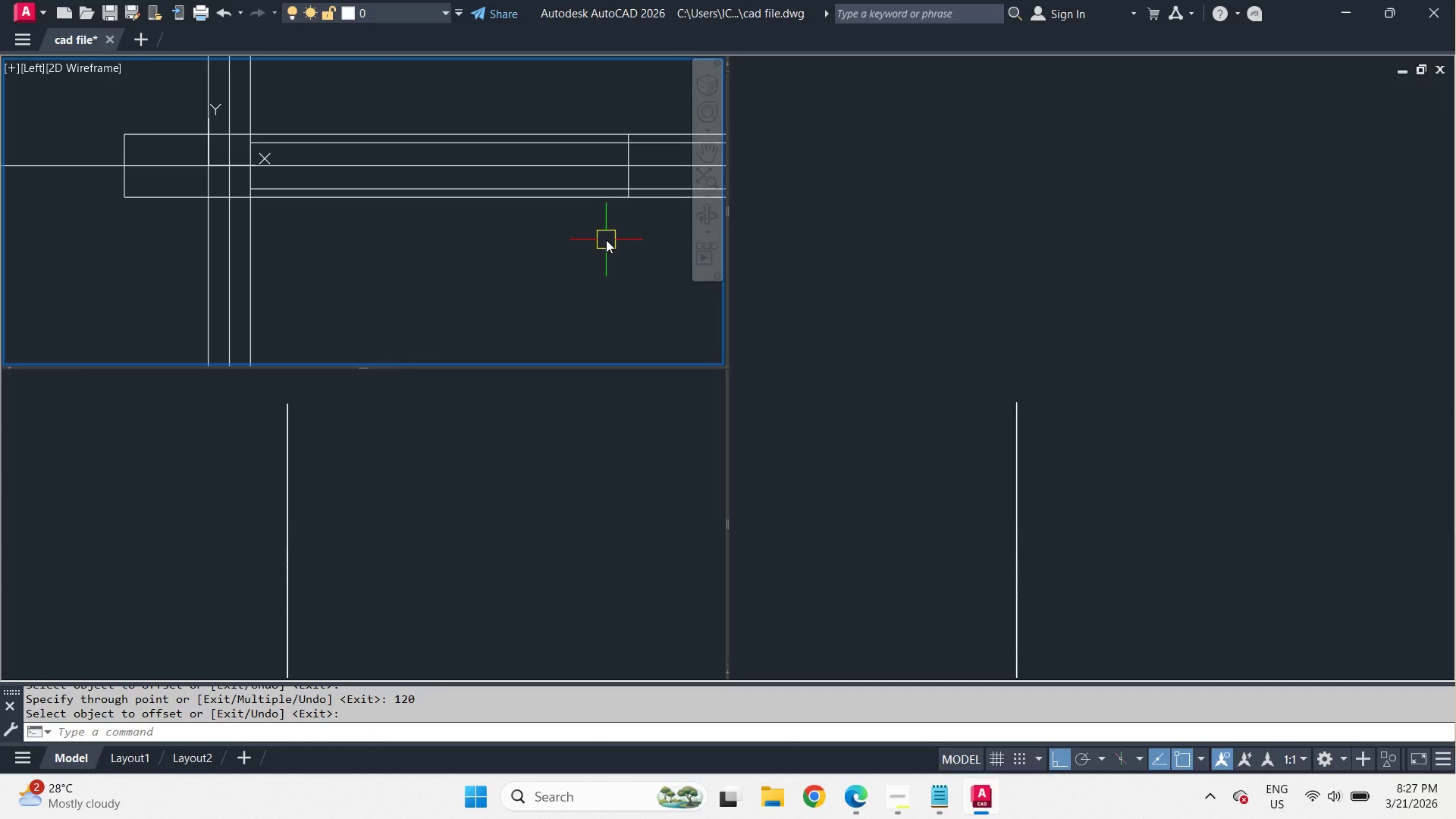 
scroll: coordinate [484, 229], scroll_direction: down, amount: 1.0
 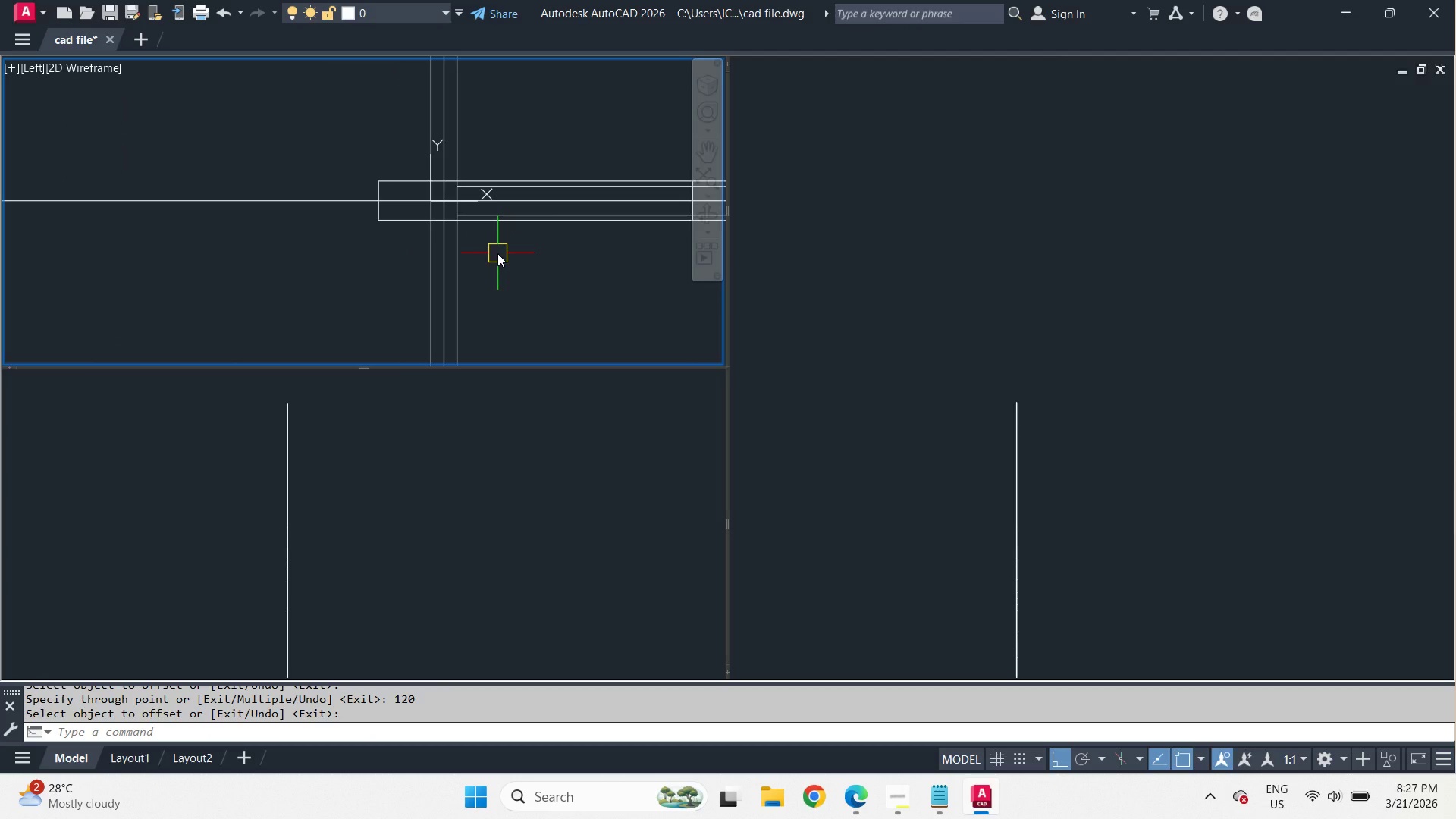 
key(O)
 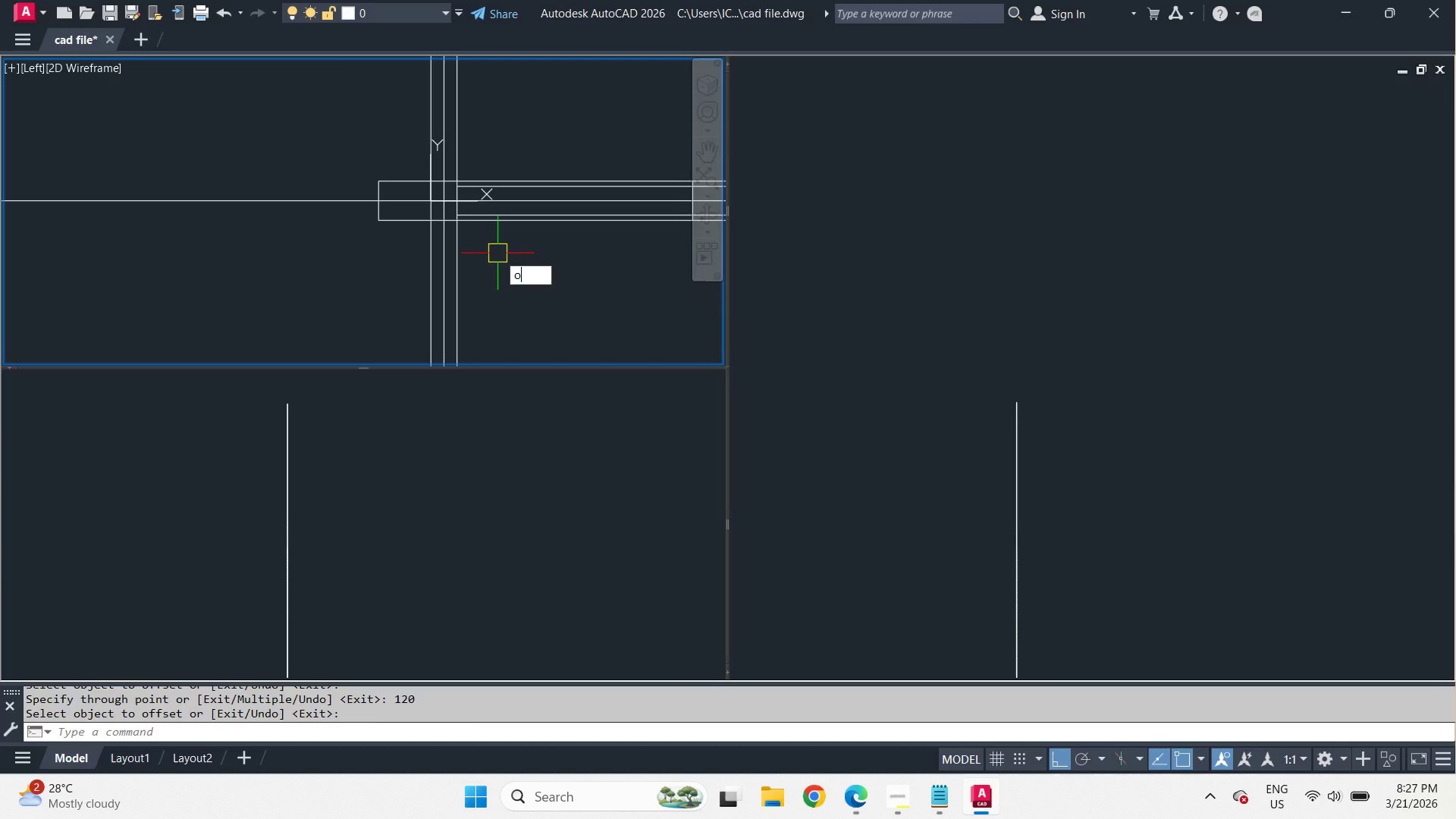 
key(Space)
 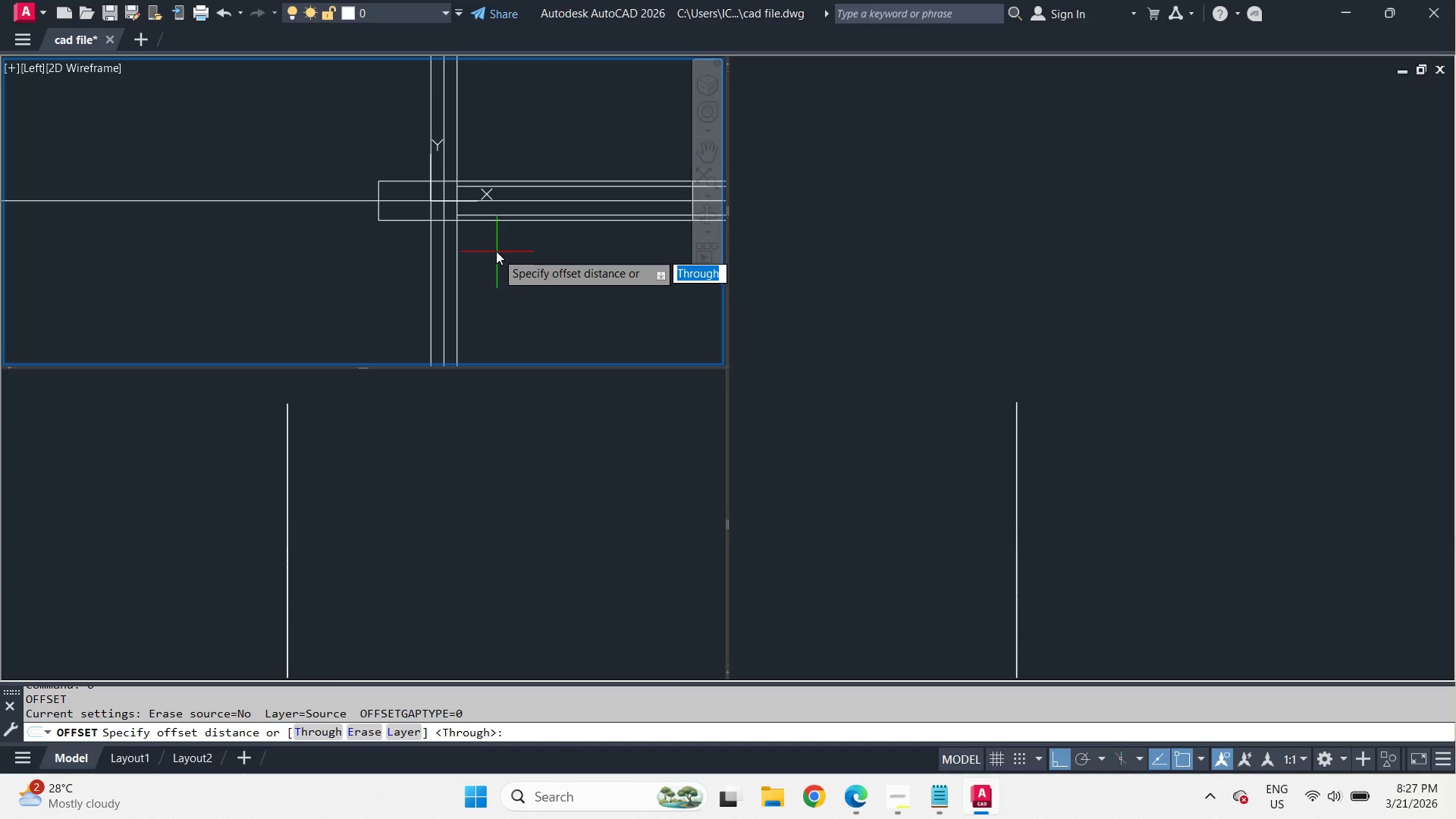 
key(T)
 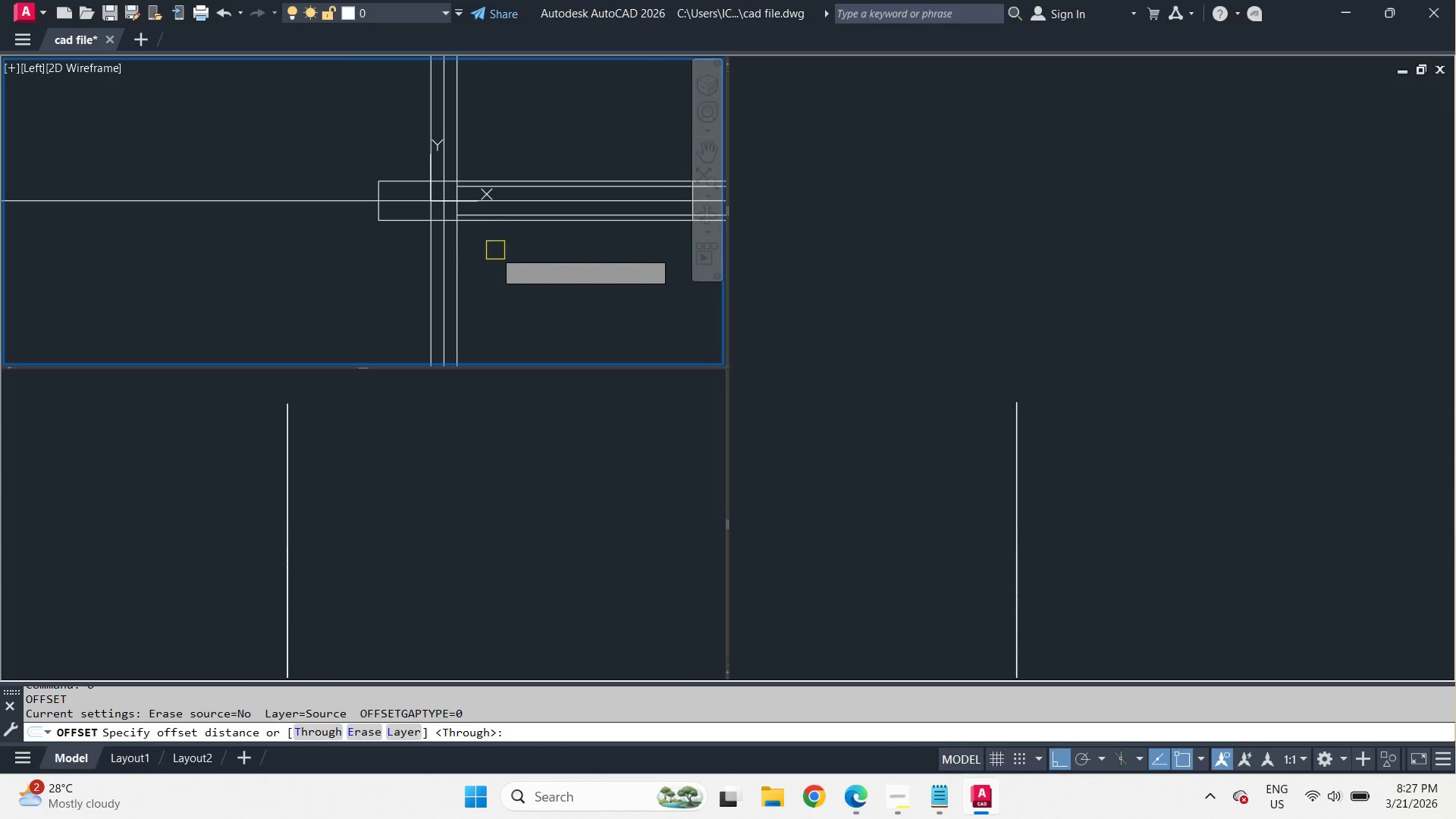 
key(Space)
 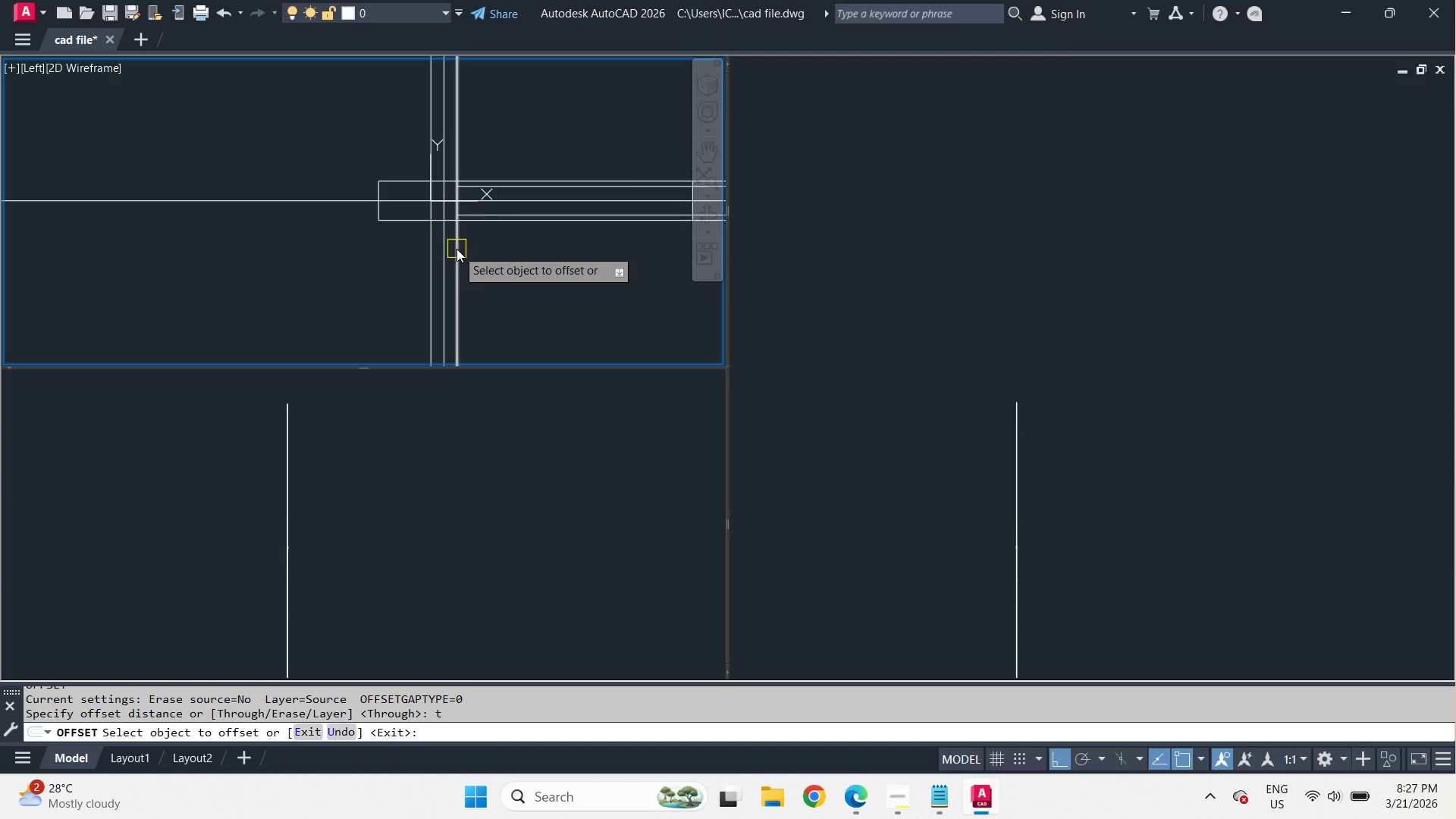 
left_click_drag(start_coordinate=[457, 249], to_coordinate=[494, 267])
 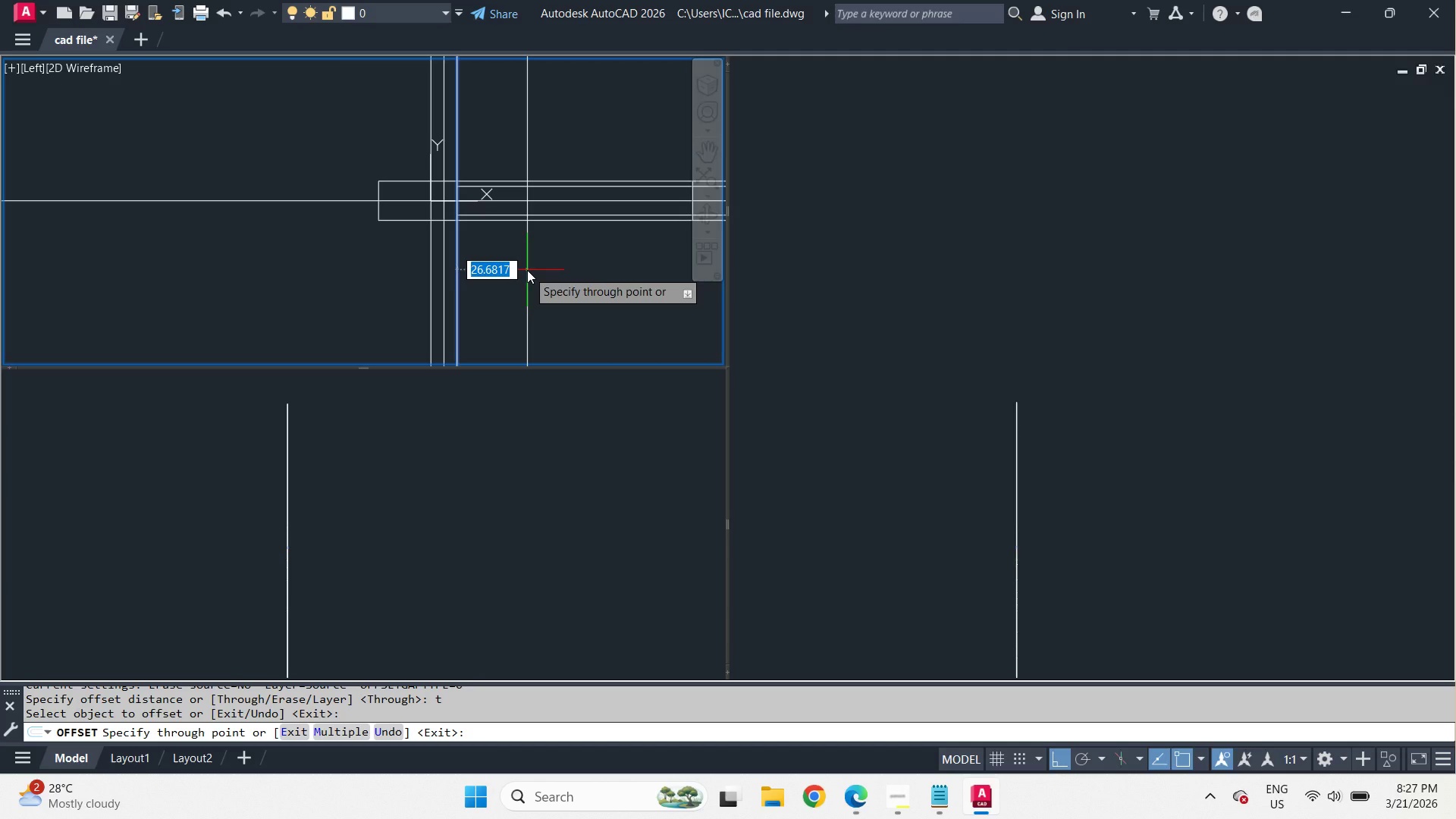 
key(Numpad3)
 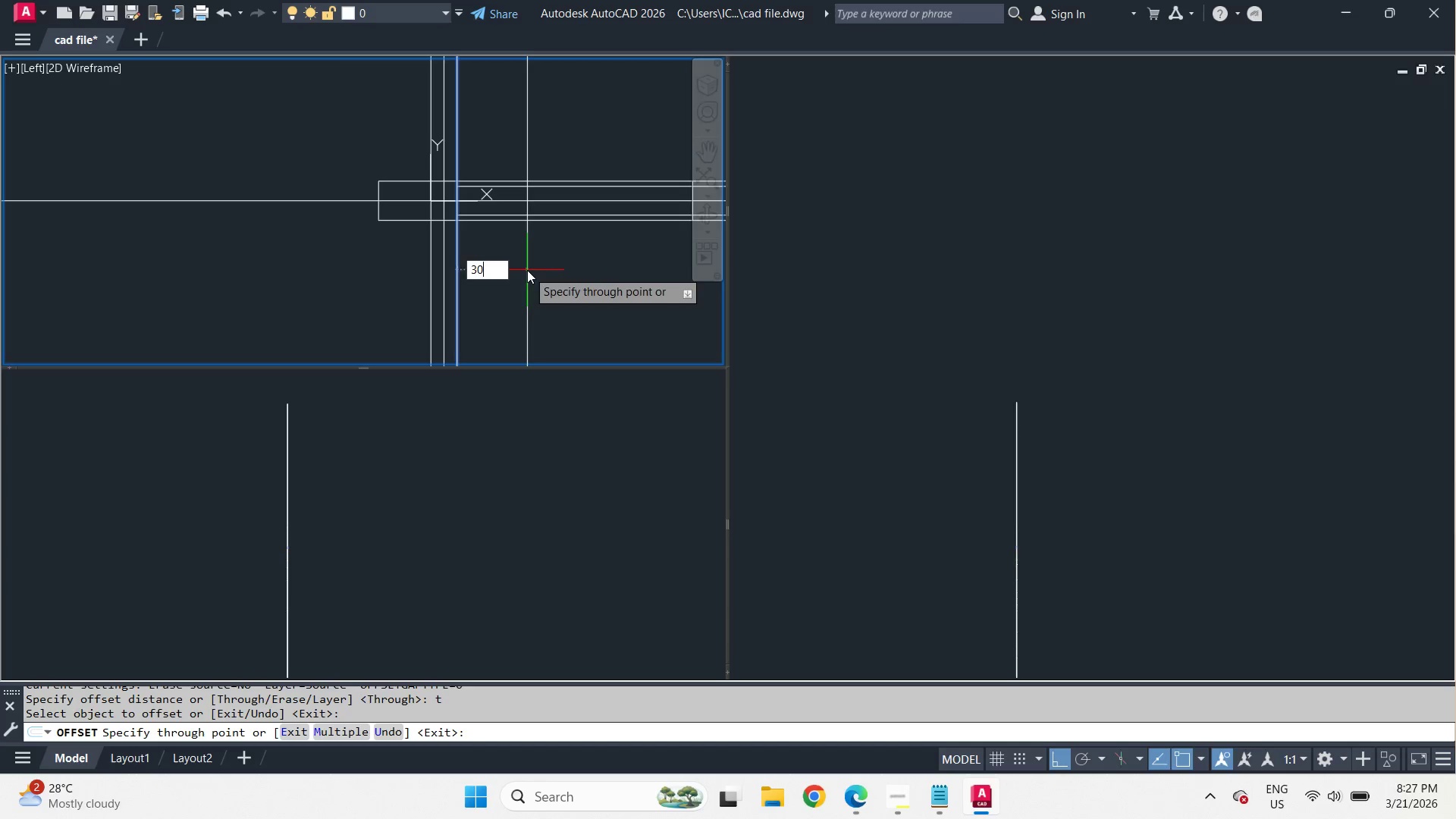 
key(Numpad0)
 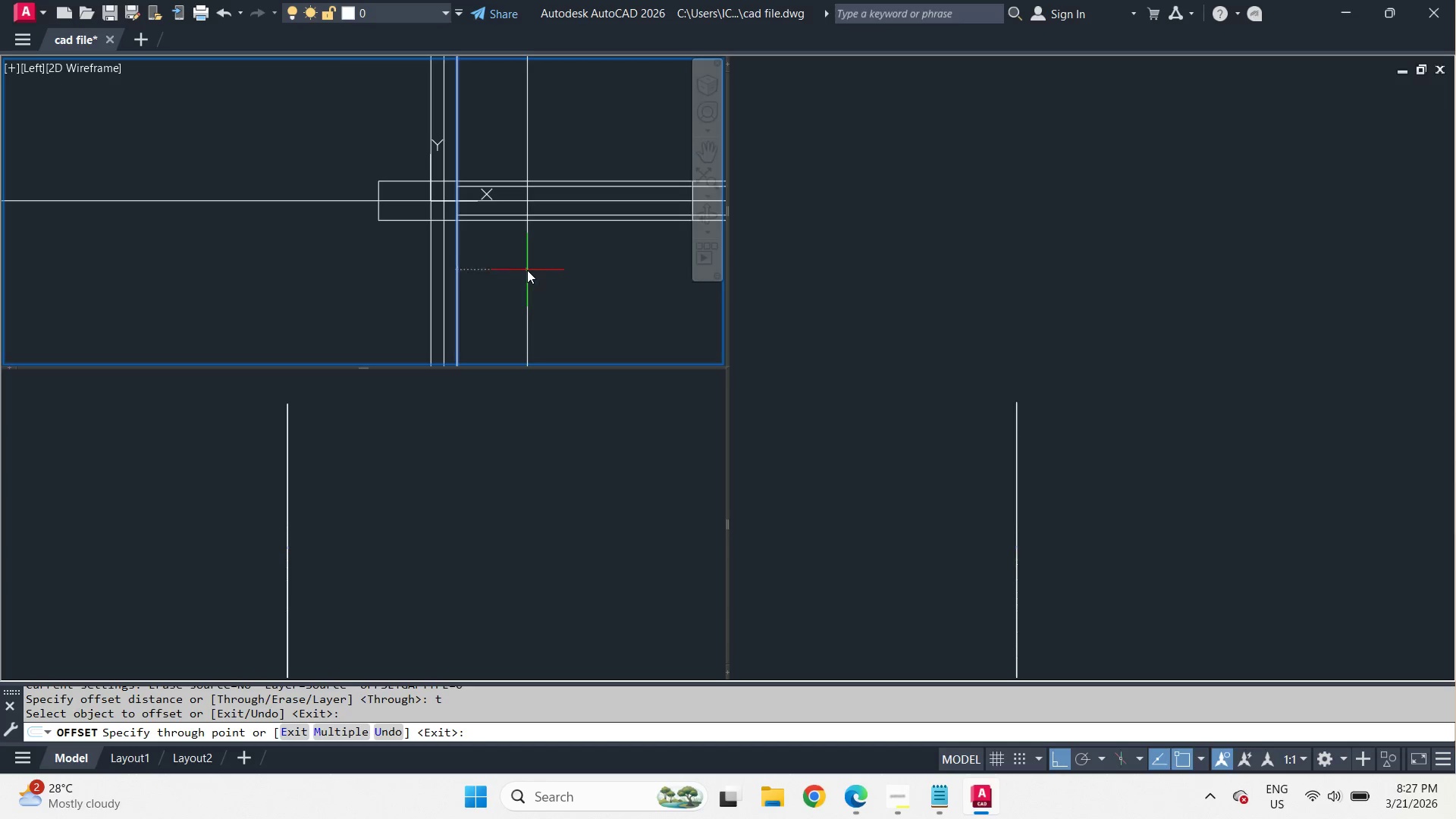 
key(Space)
 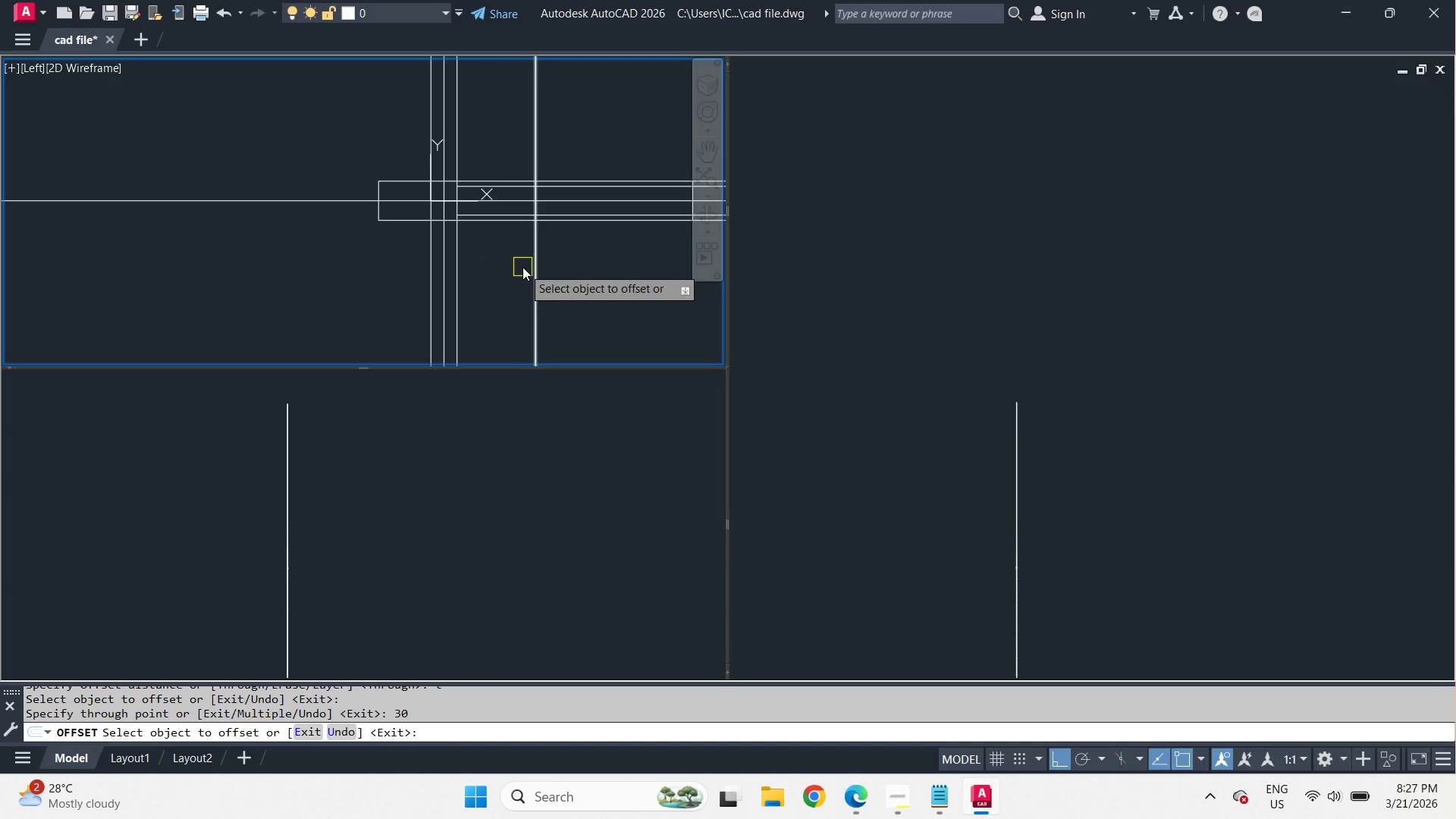 
key(Space)
 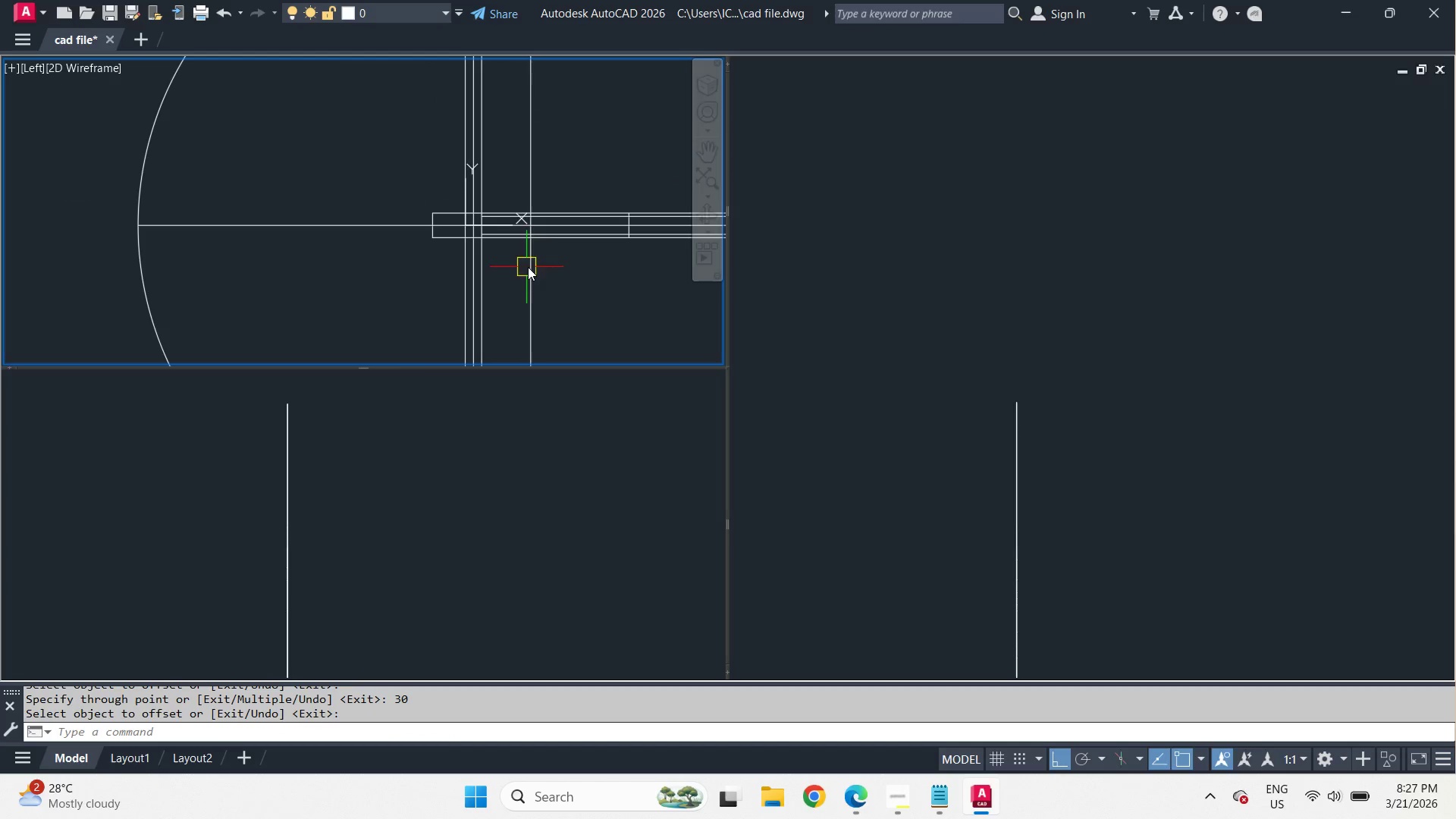 
scroll: coordinate [522, 267], scroll_direction: down, amount: 1.0
 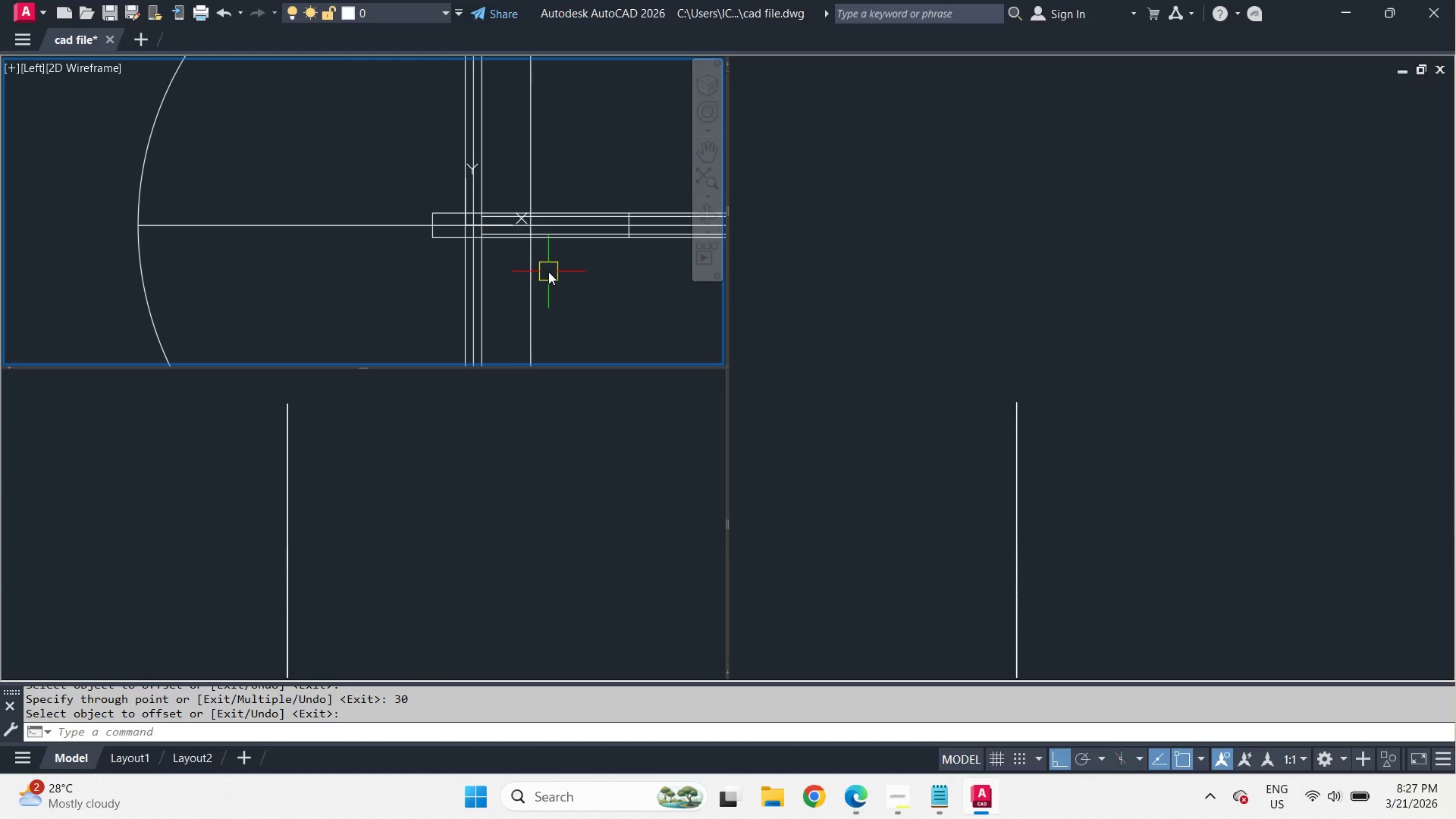 
left_click([855, 797])
 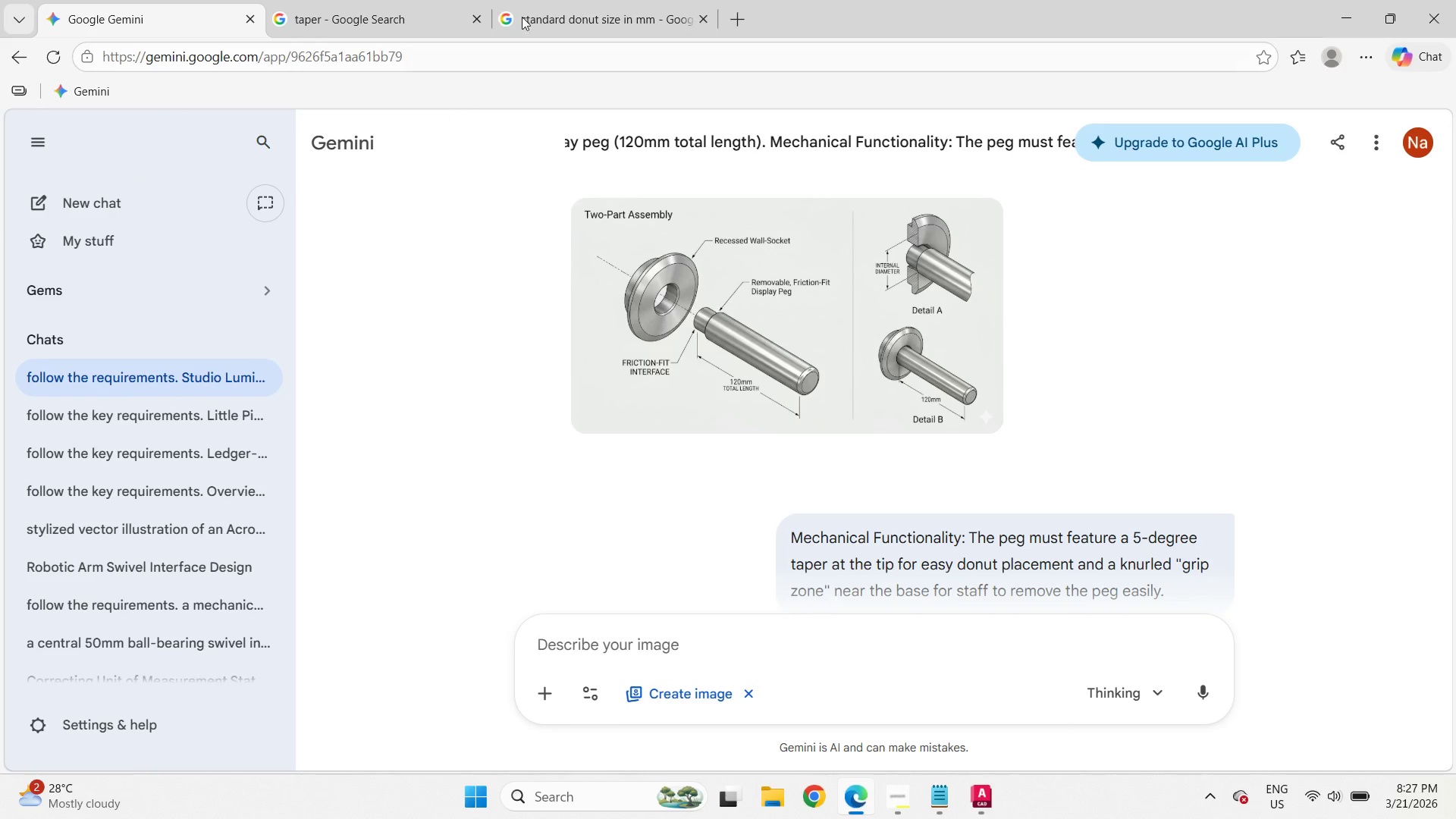 
left_click([566, 0])
 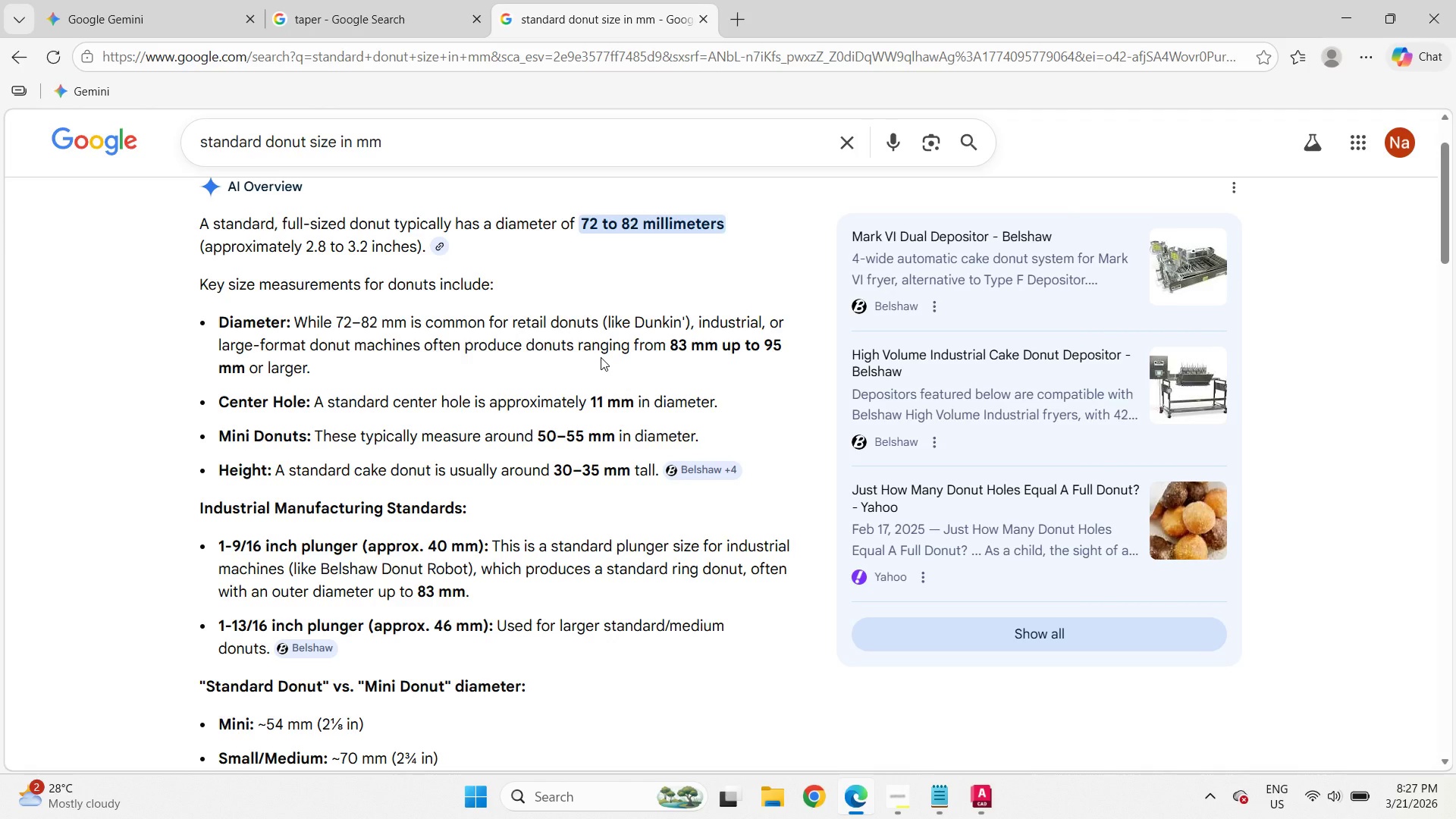 
wait(20.97)
 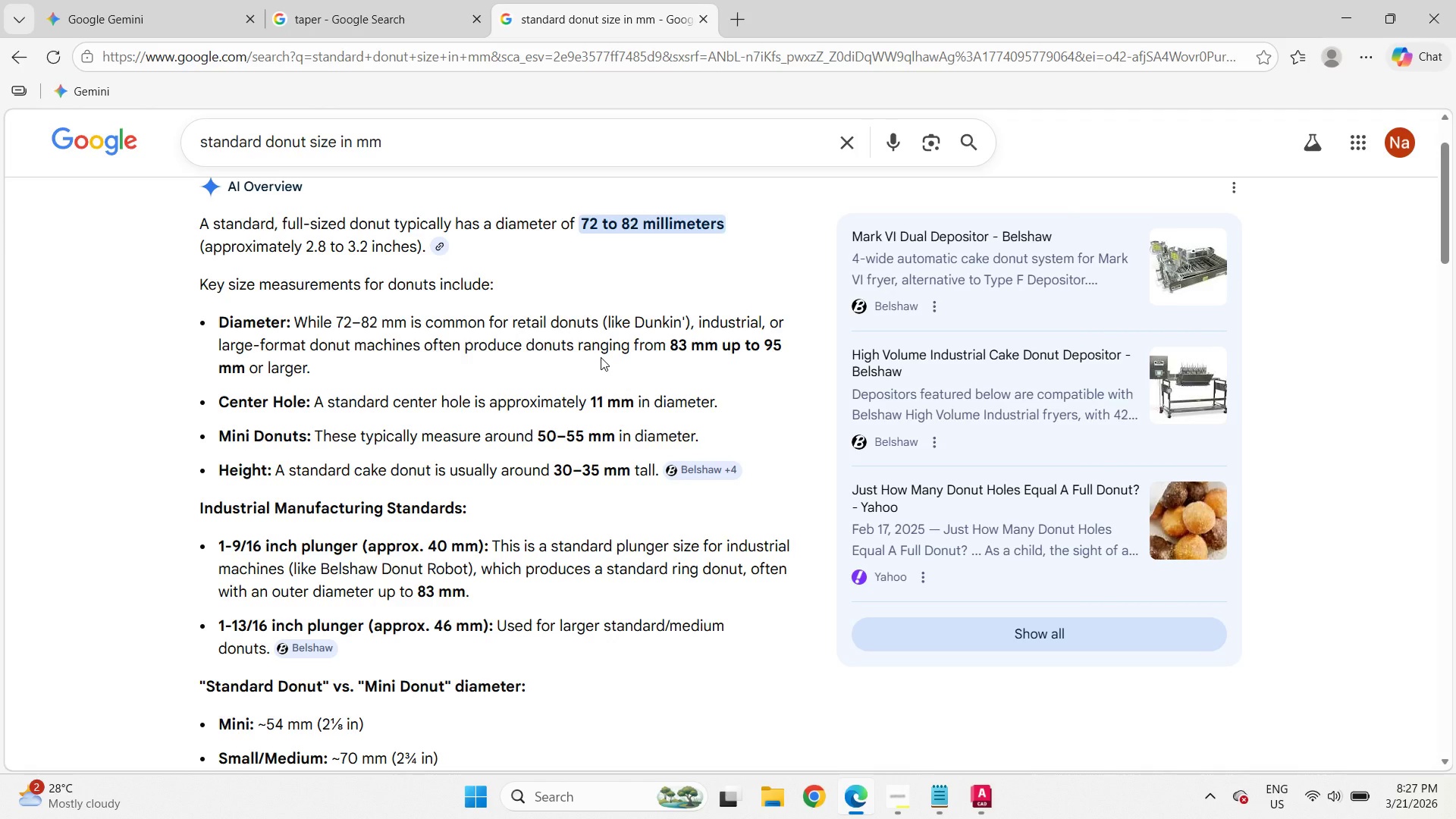 
left_click([1341, 11])
 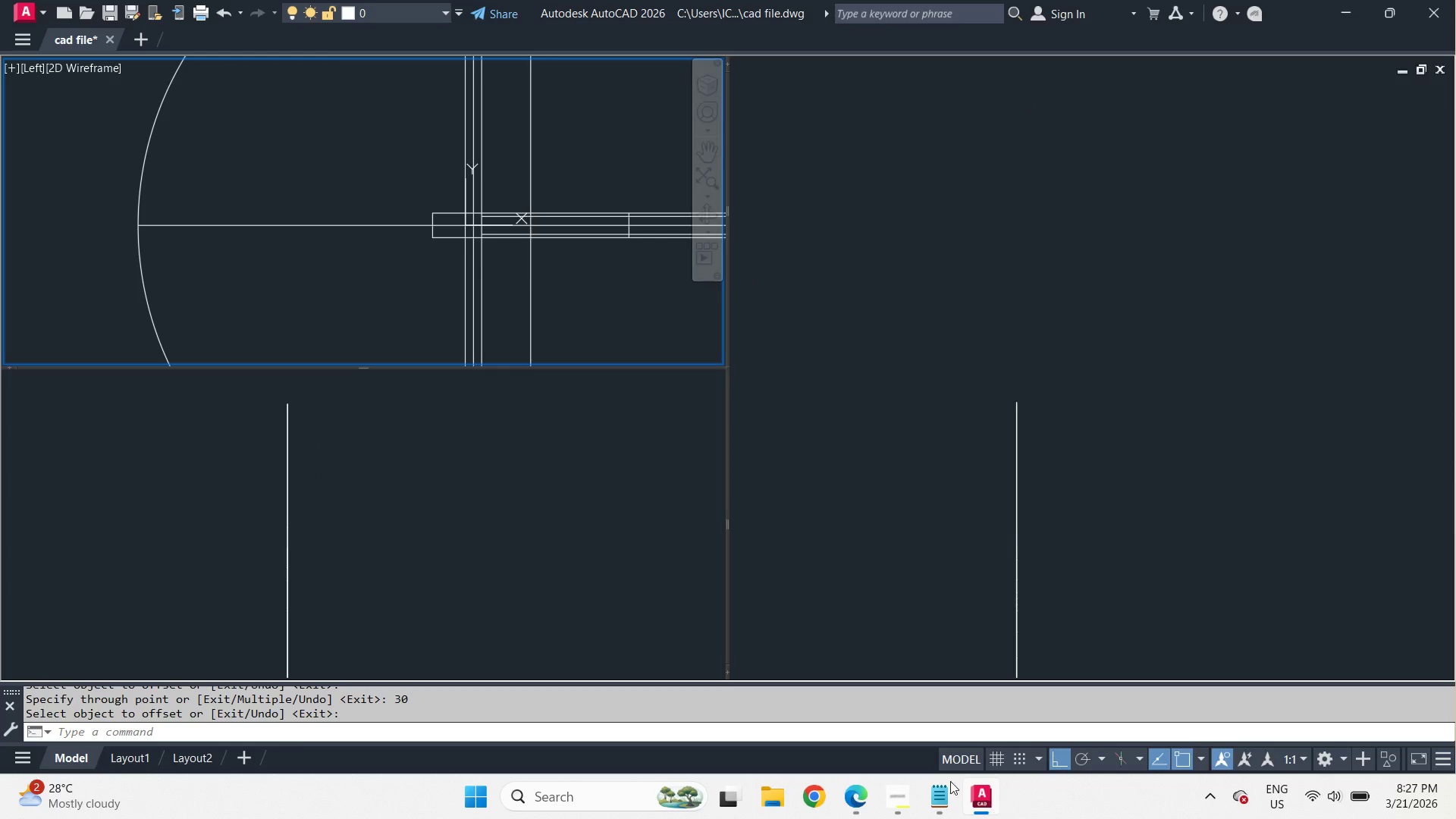 
left_click([892, 804])